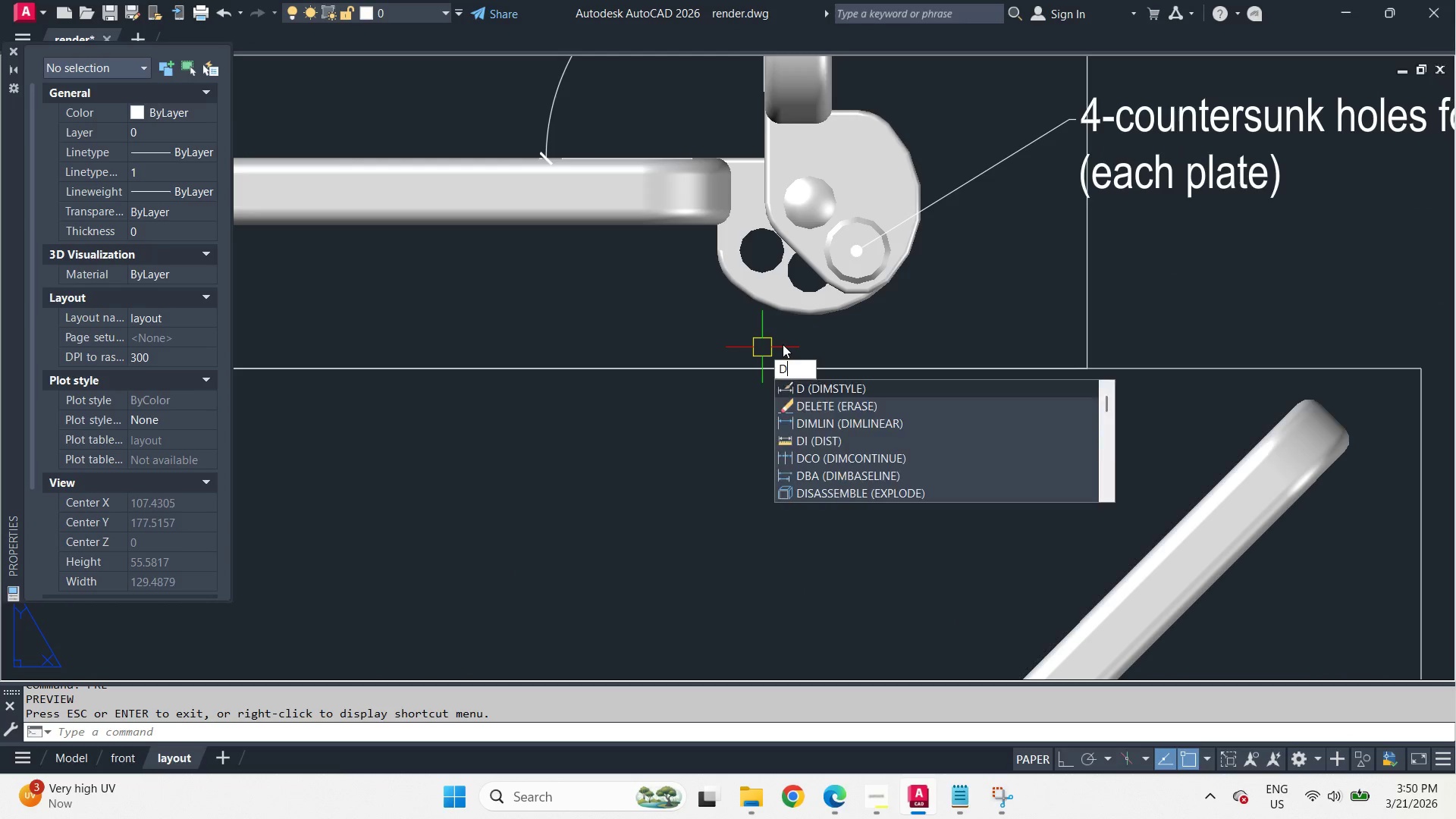 
scroll: coordinate [839, 326], scroll_direction: up, amount: 3.0
 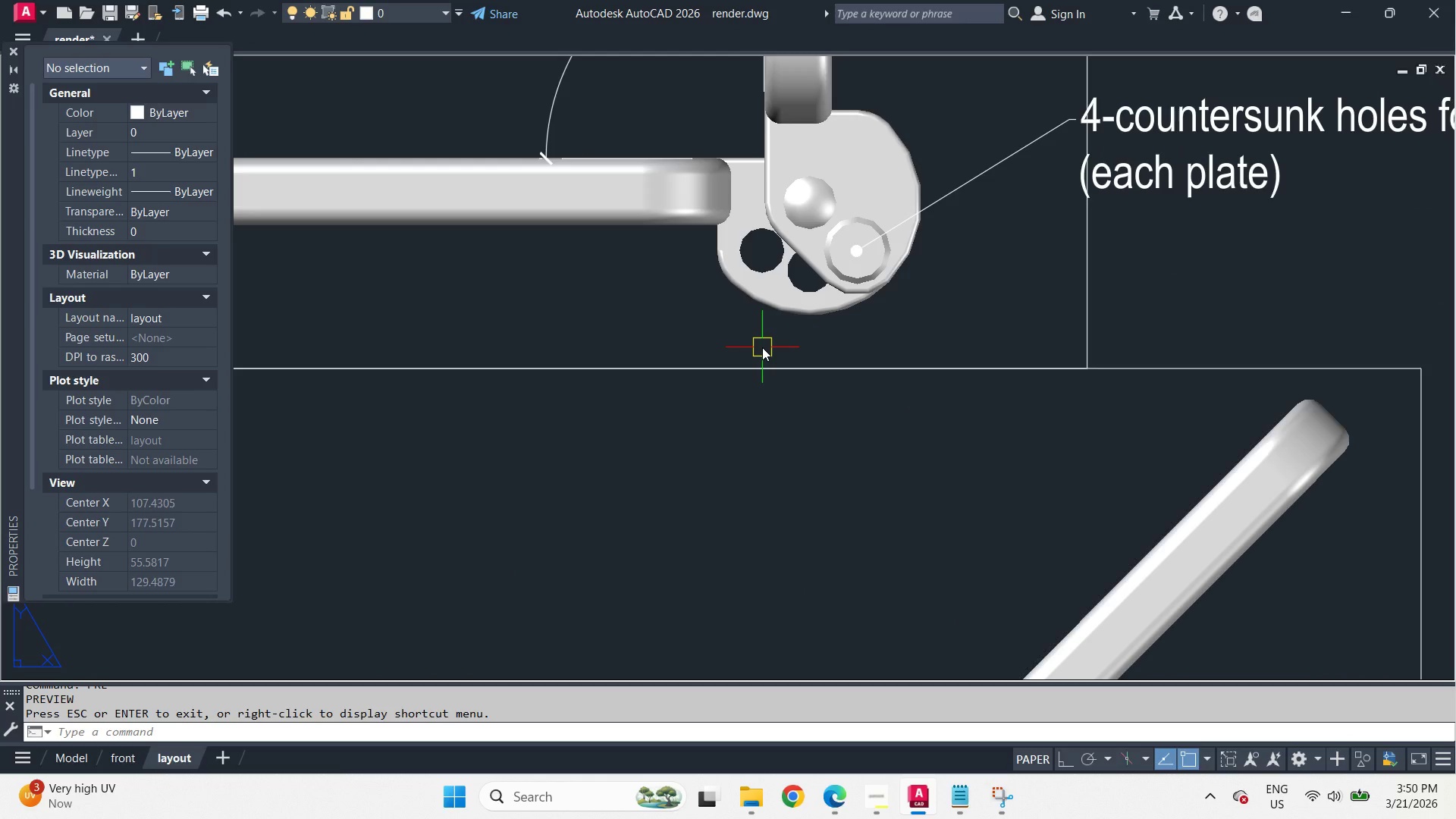 
type(LI )
 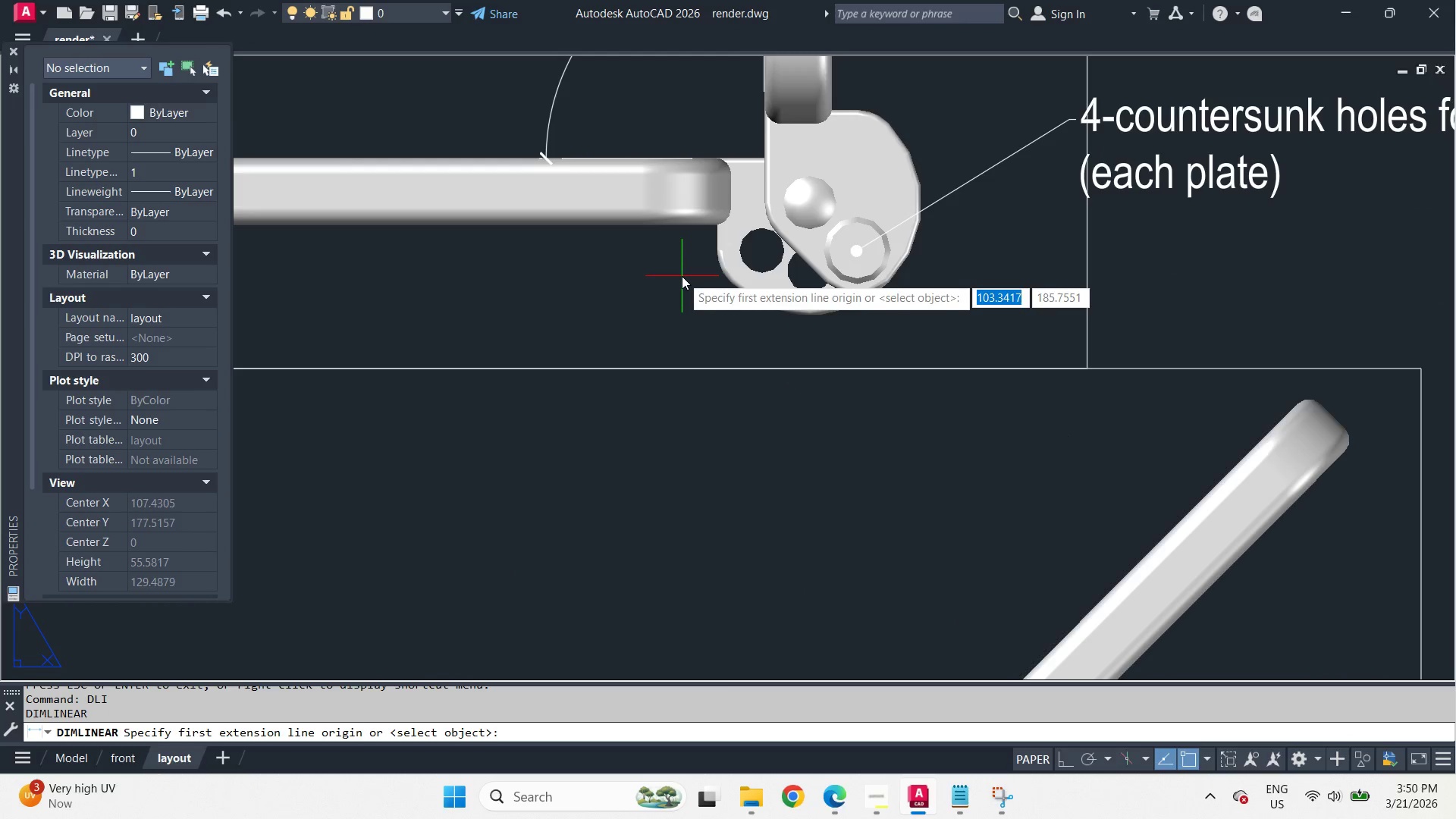 
scroll: coordinate [685, 241], scroll_direction: up, amount: 1.0
 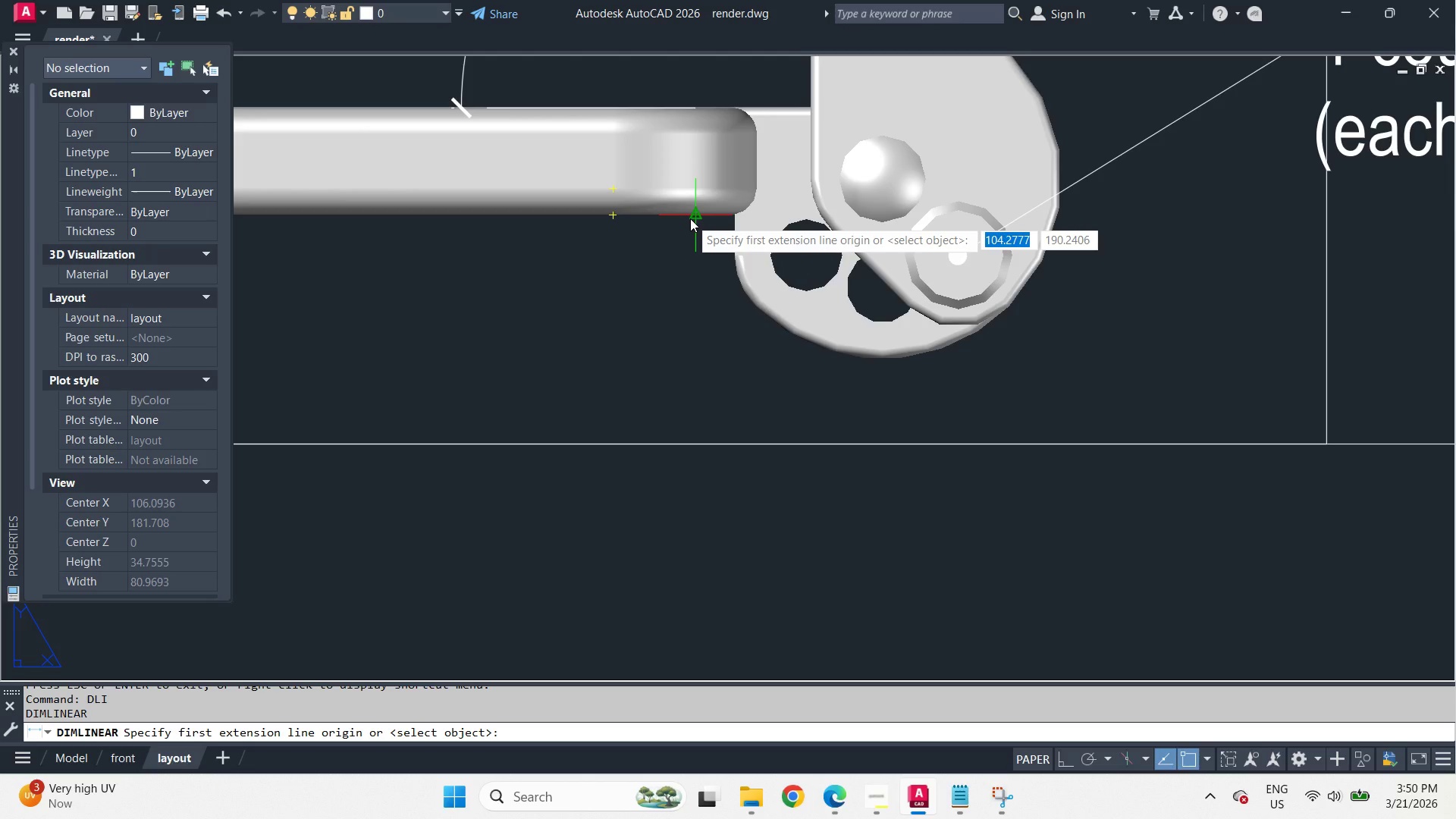 
left_click_drag(start_coordinate=[690, 218], to_coordinate=[689, 231])
 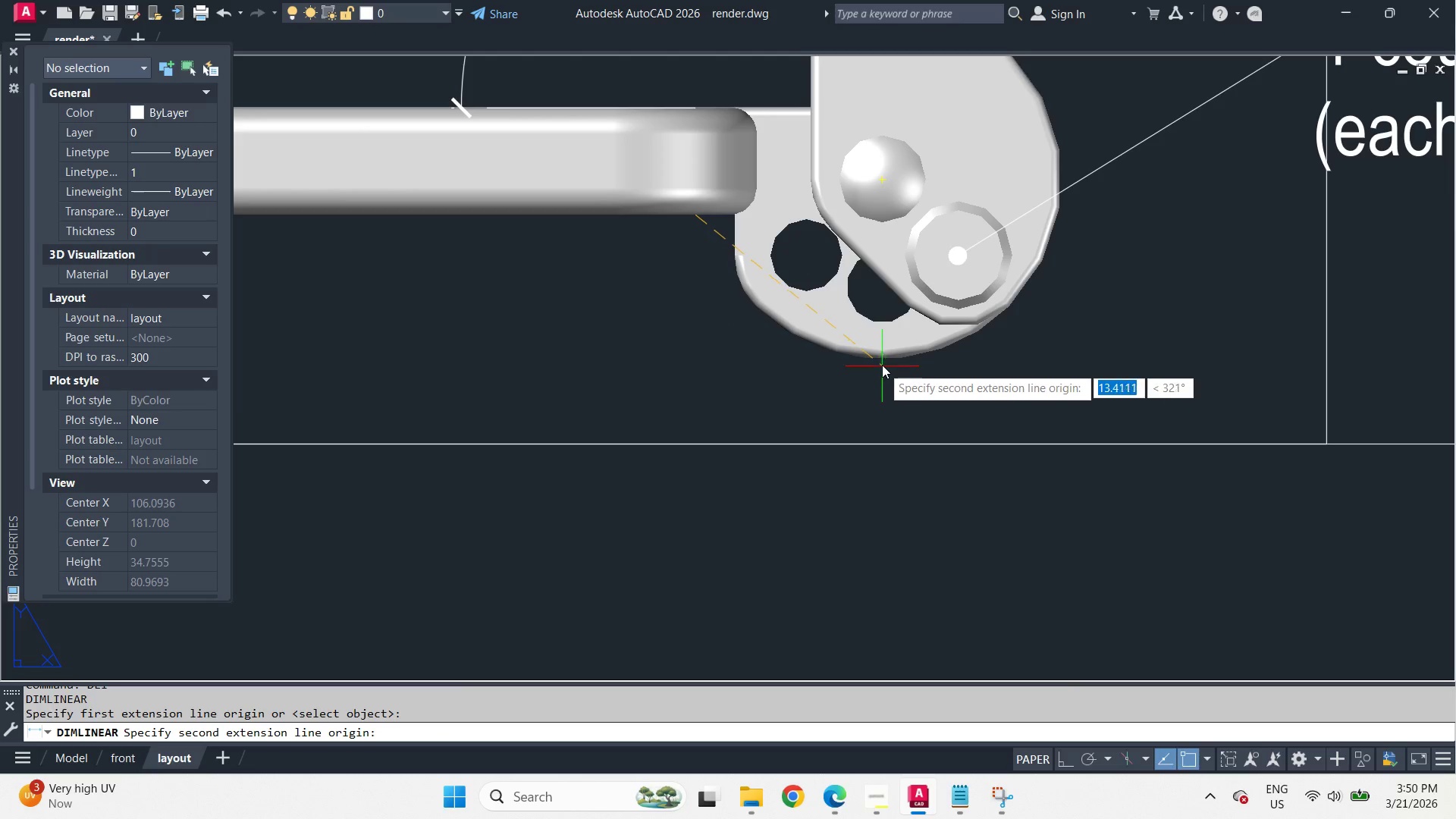 
mouse_move([856, 366])
 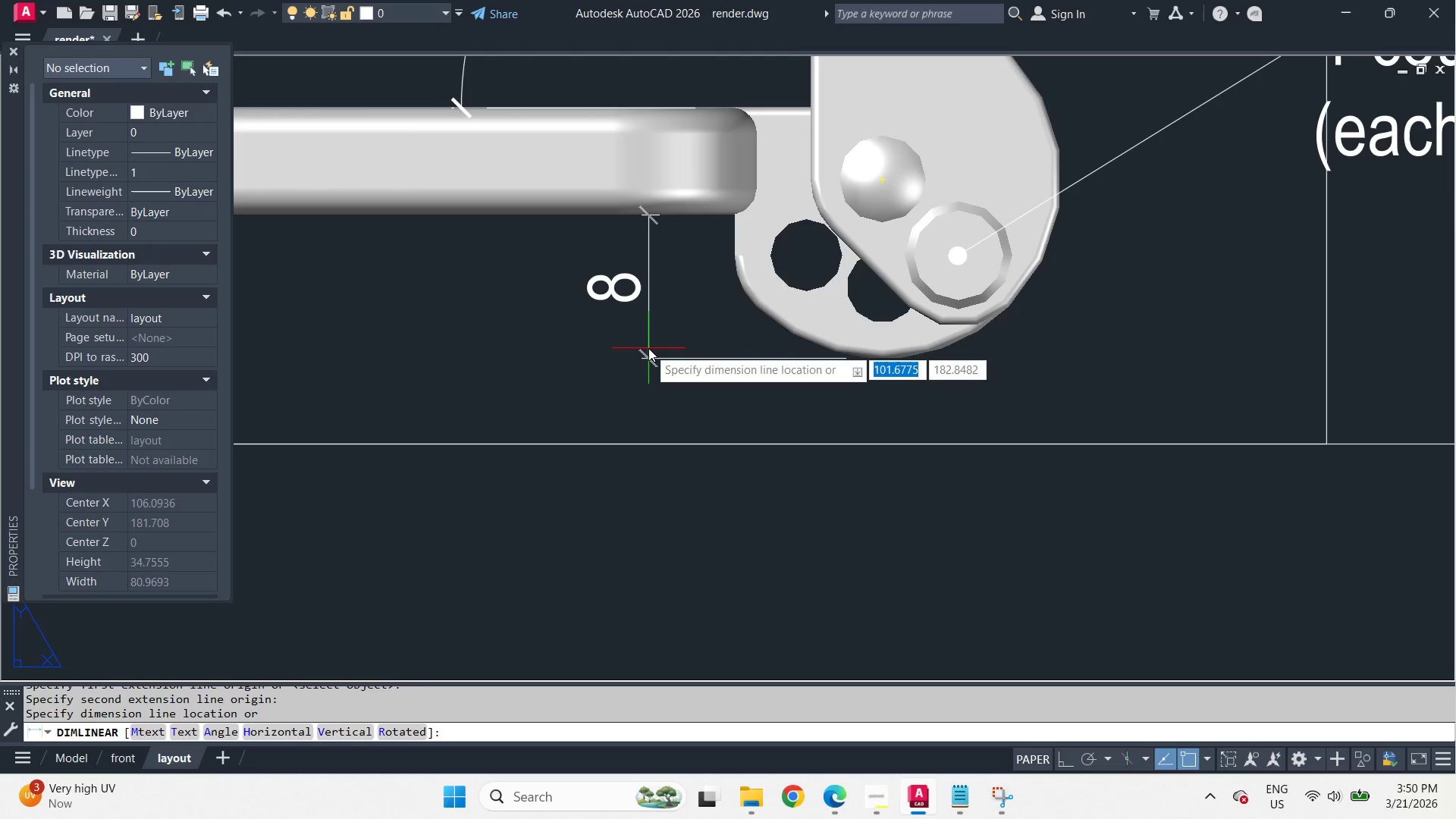 
left_click([648, 348])
 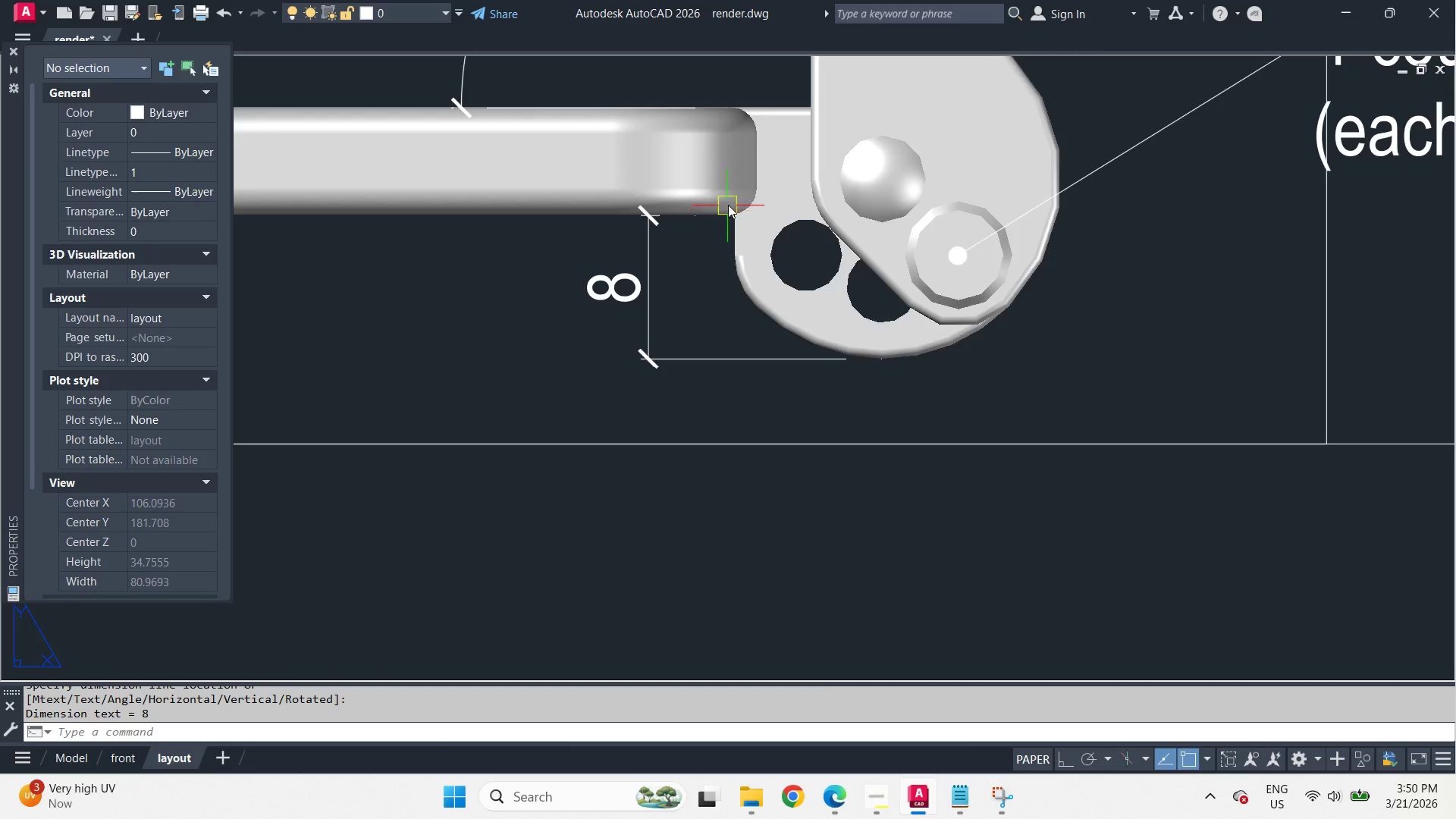 
scroll: coordinate [730, 206], scroll_direction: down, amount: 3.0
 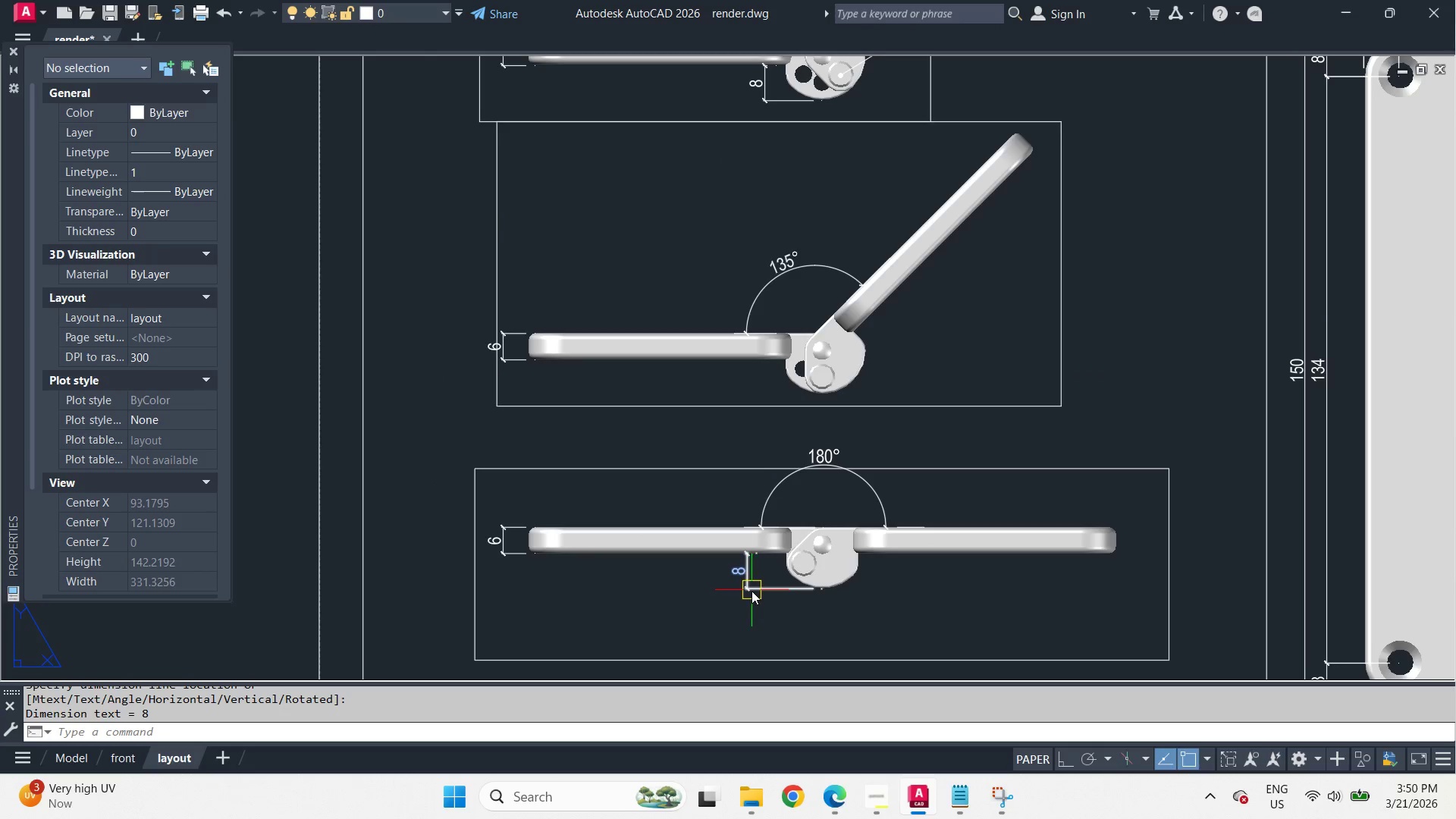 
left_click([752, 591])
 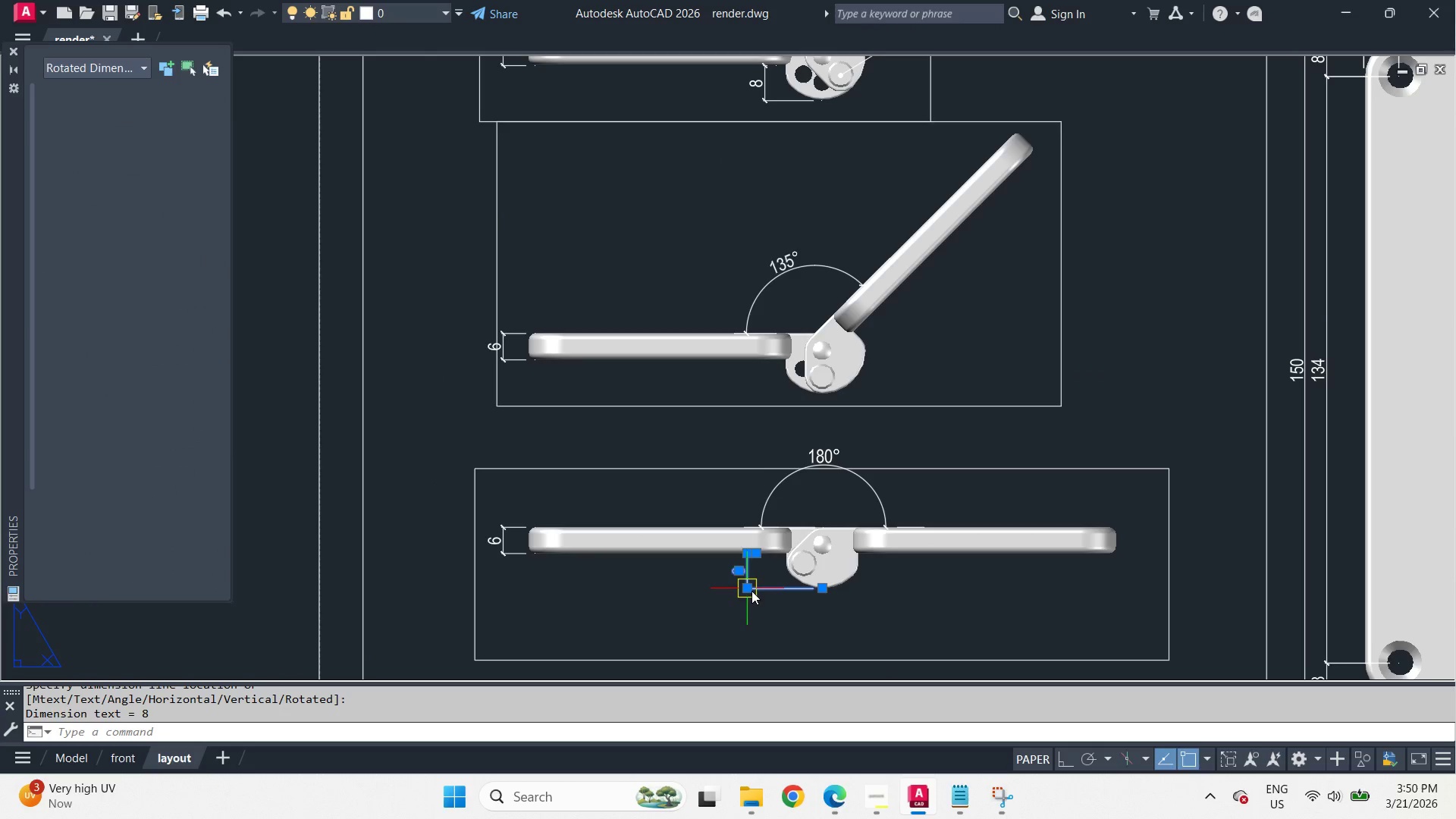 
key(E)
 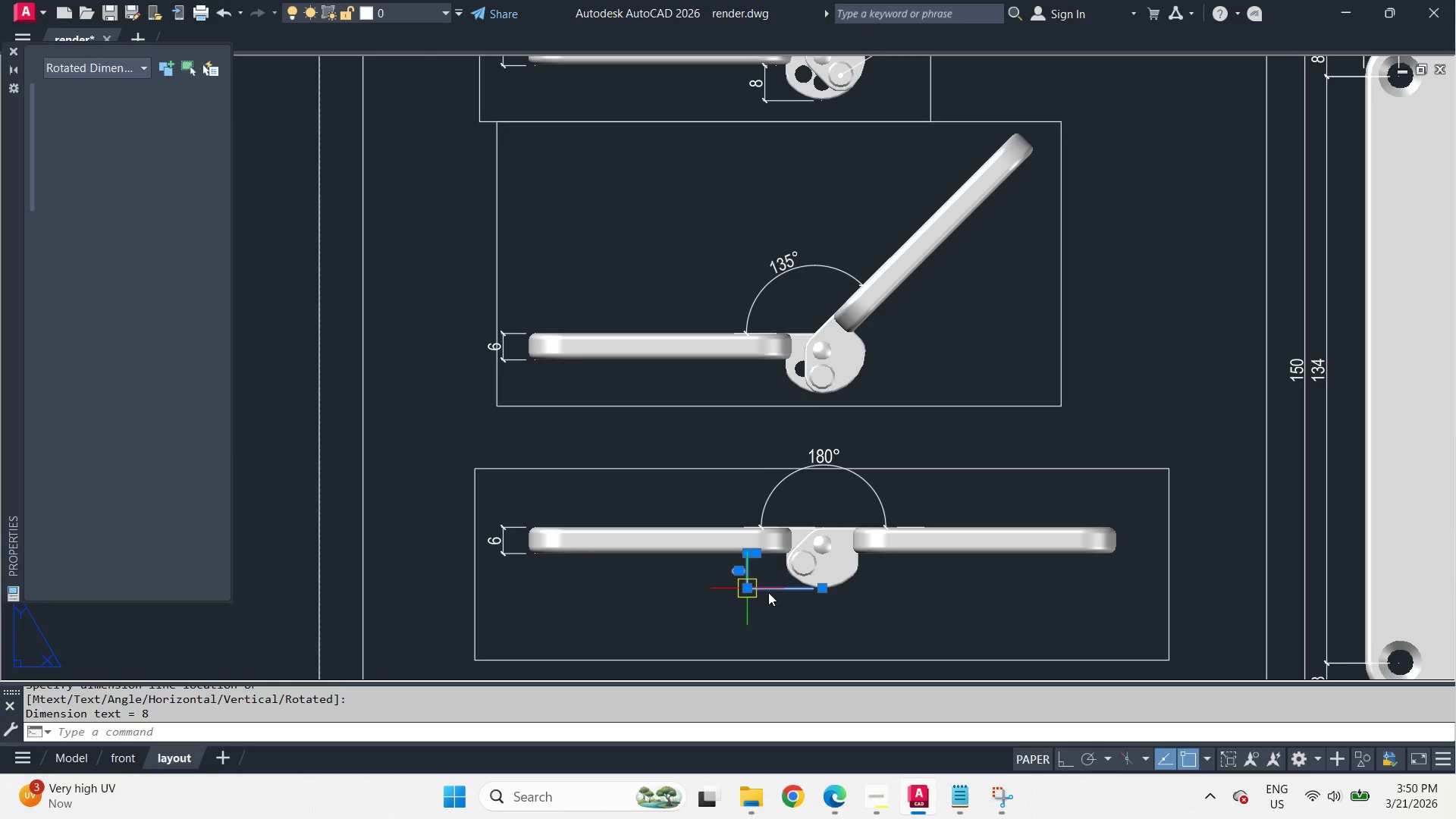 
key(Space)
 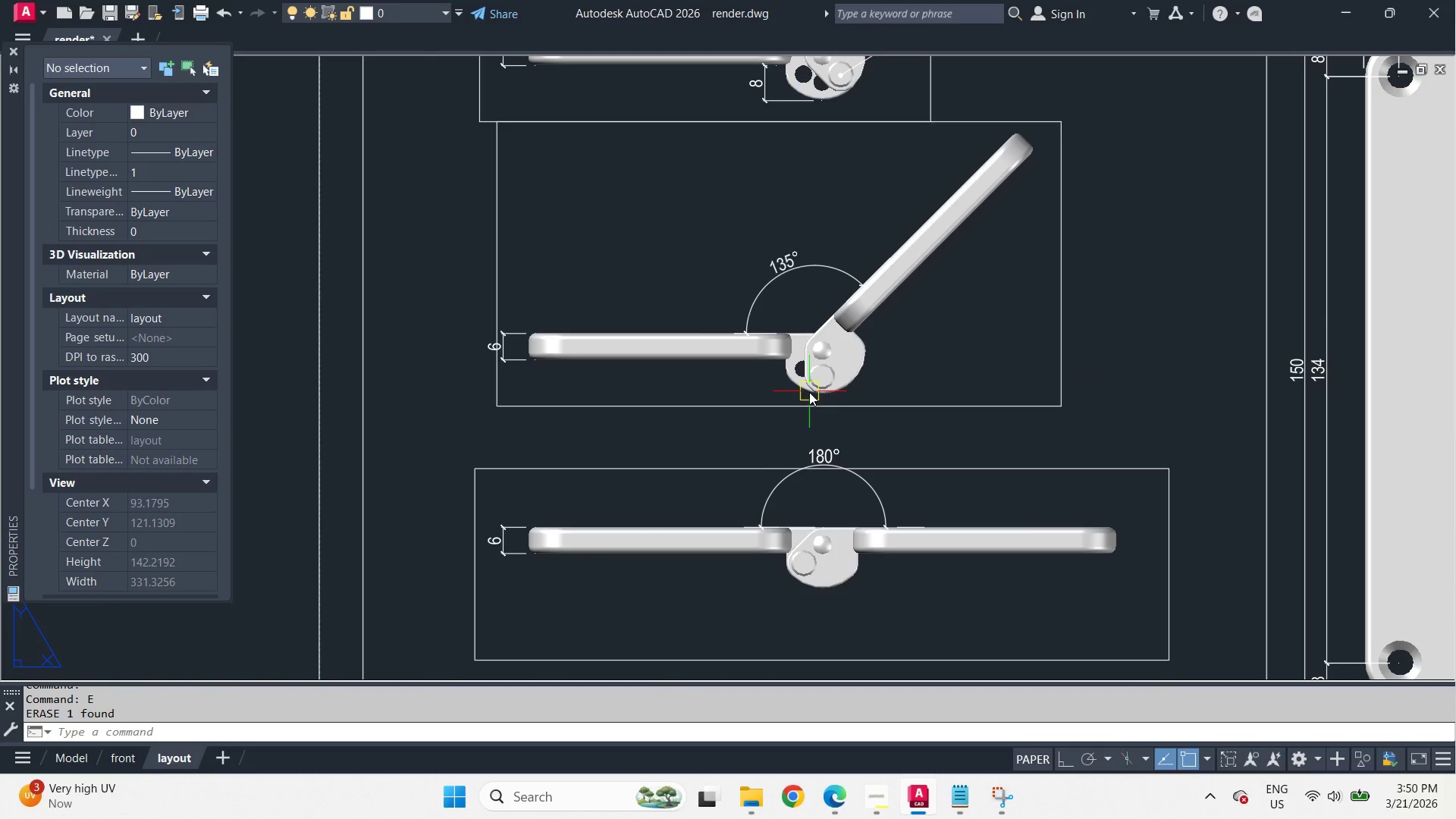 
key(D)
 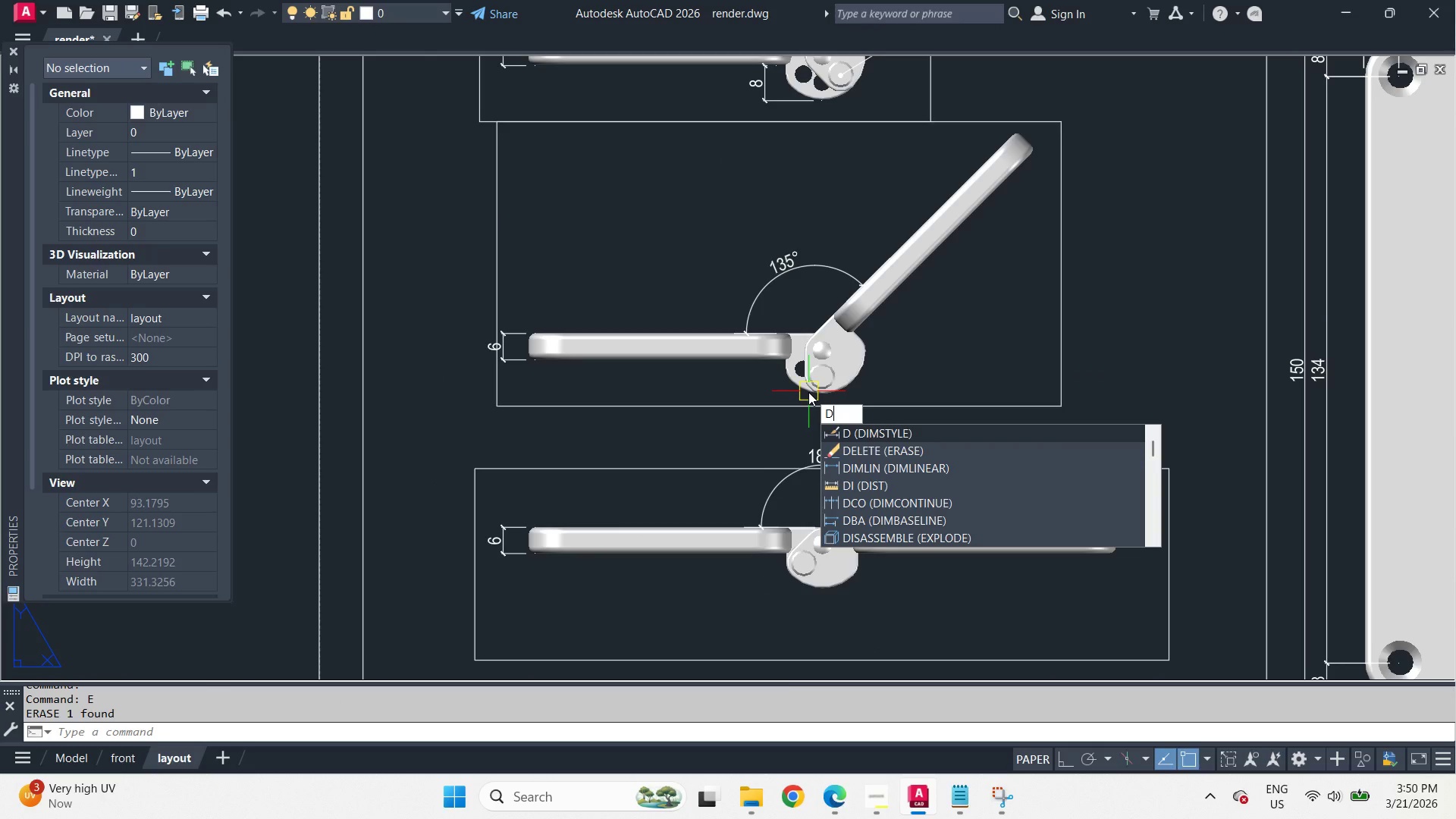 
type(LI )
 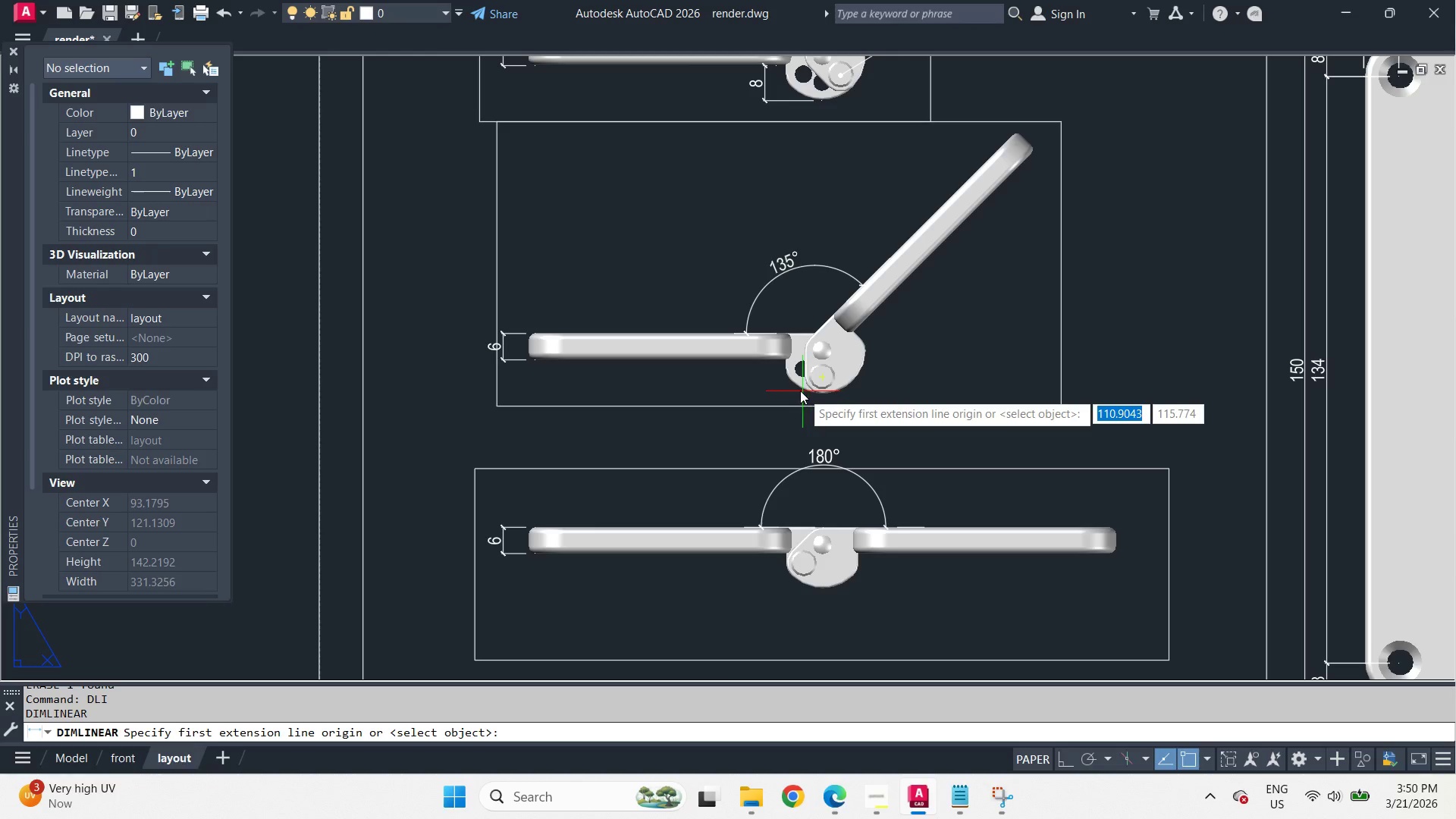 
scroll: coordinate [848, 387], scroll_direction: up, amount: 8.0